 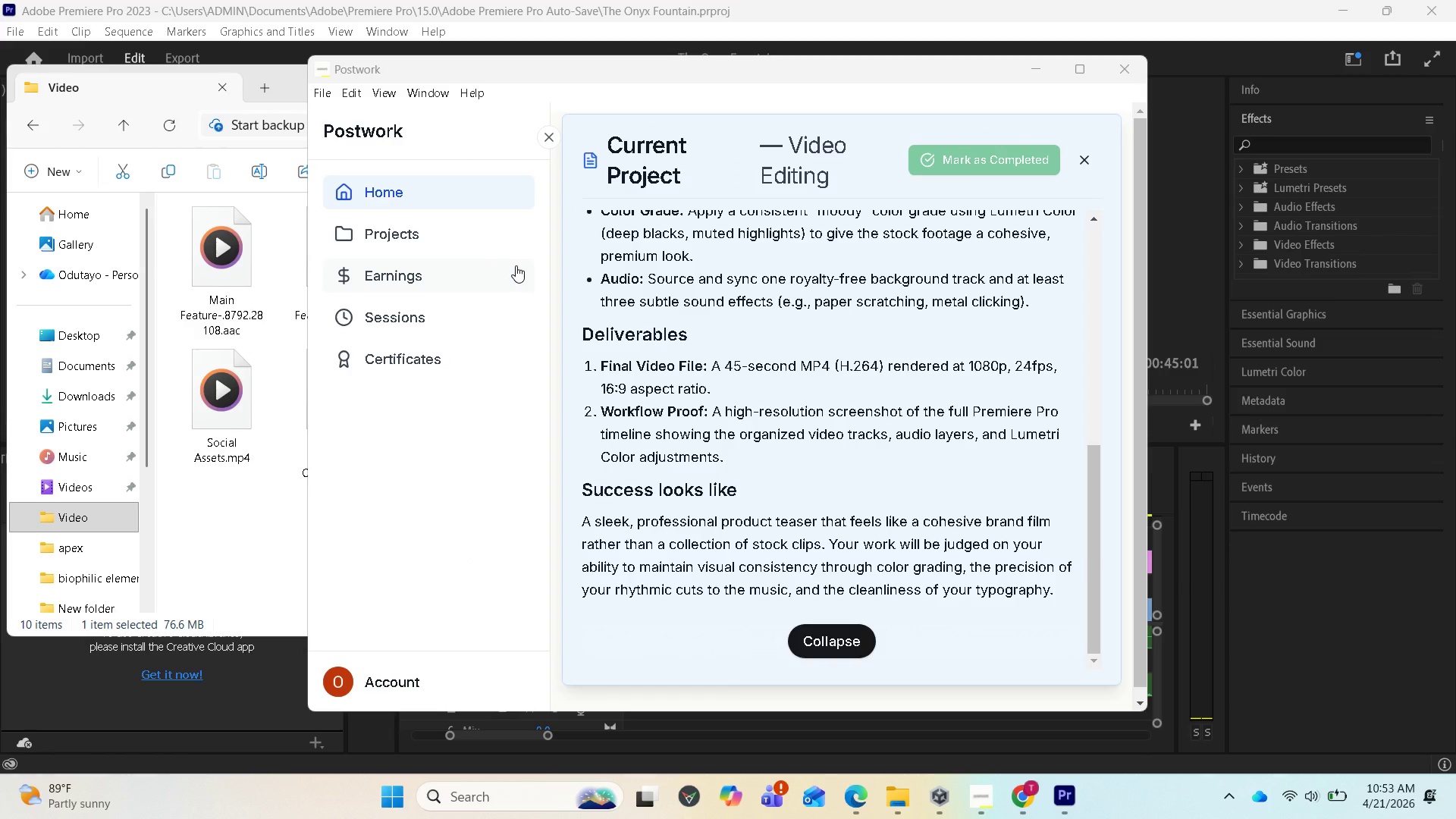 
left_click([212, 478])
 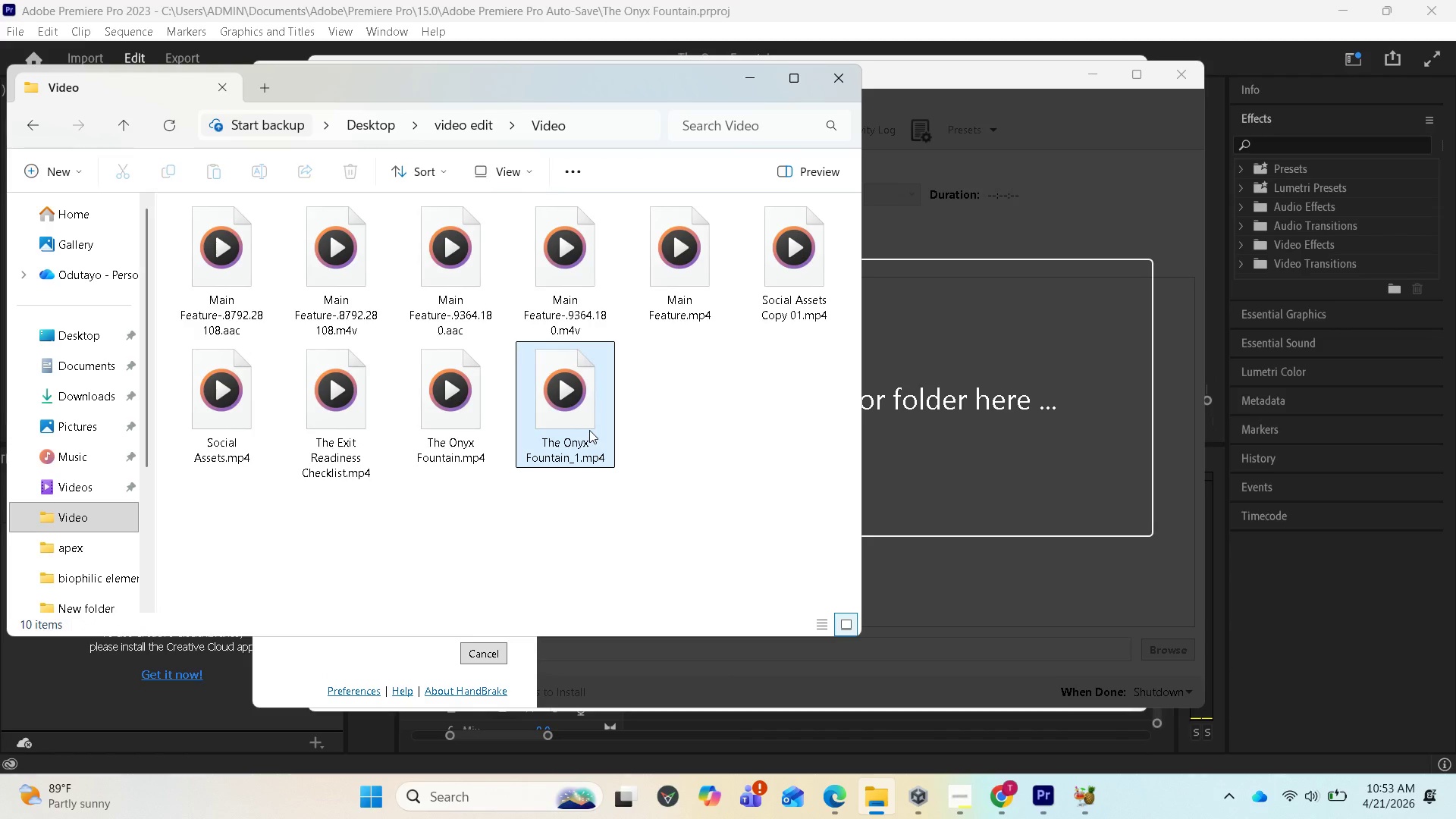 
left_click_drag(start_coordinate=[583, 428], to_coordinate=[948, 454])
 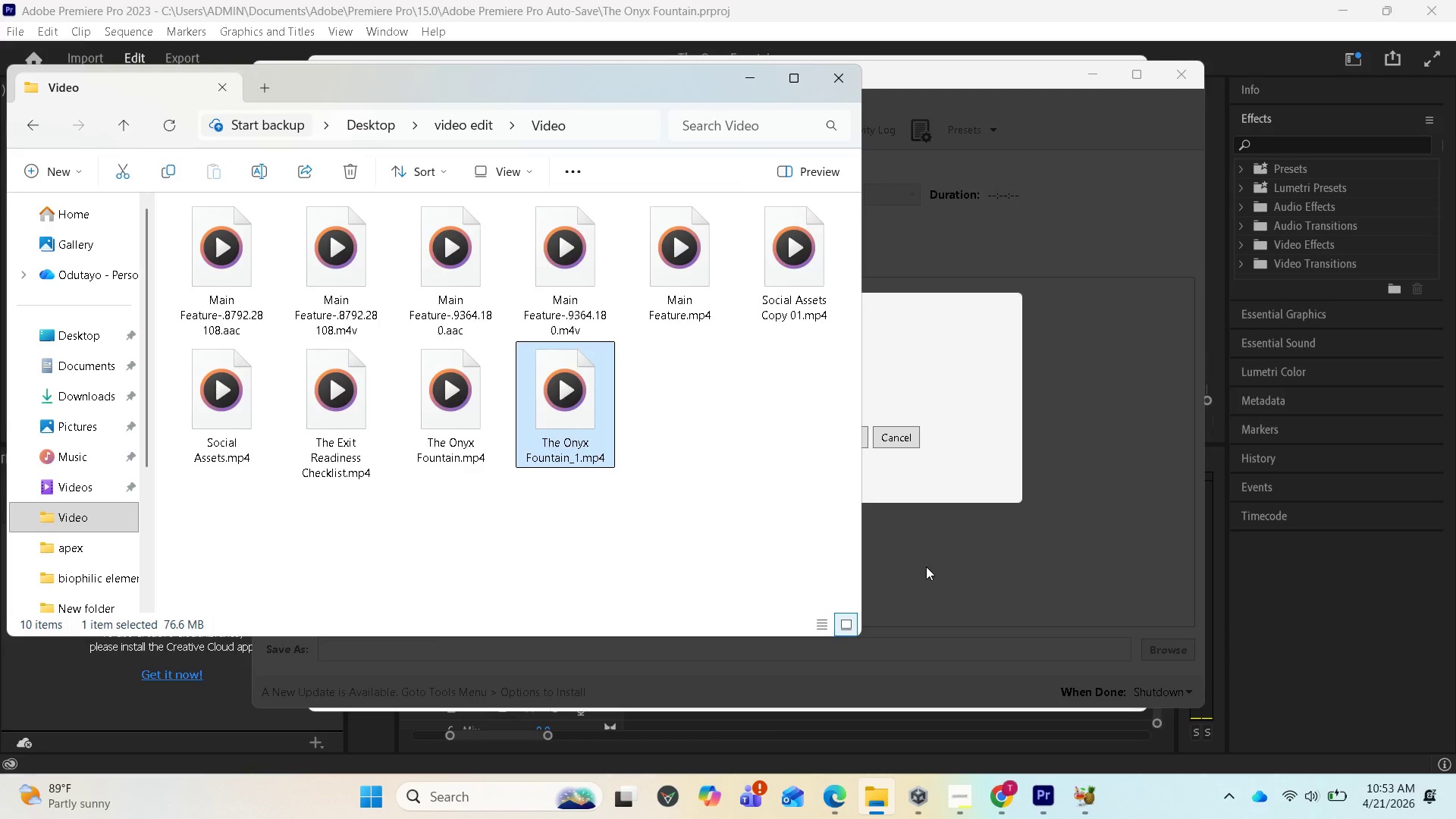 
left_click([926, 568])
 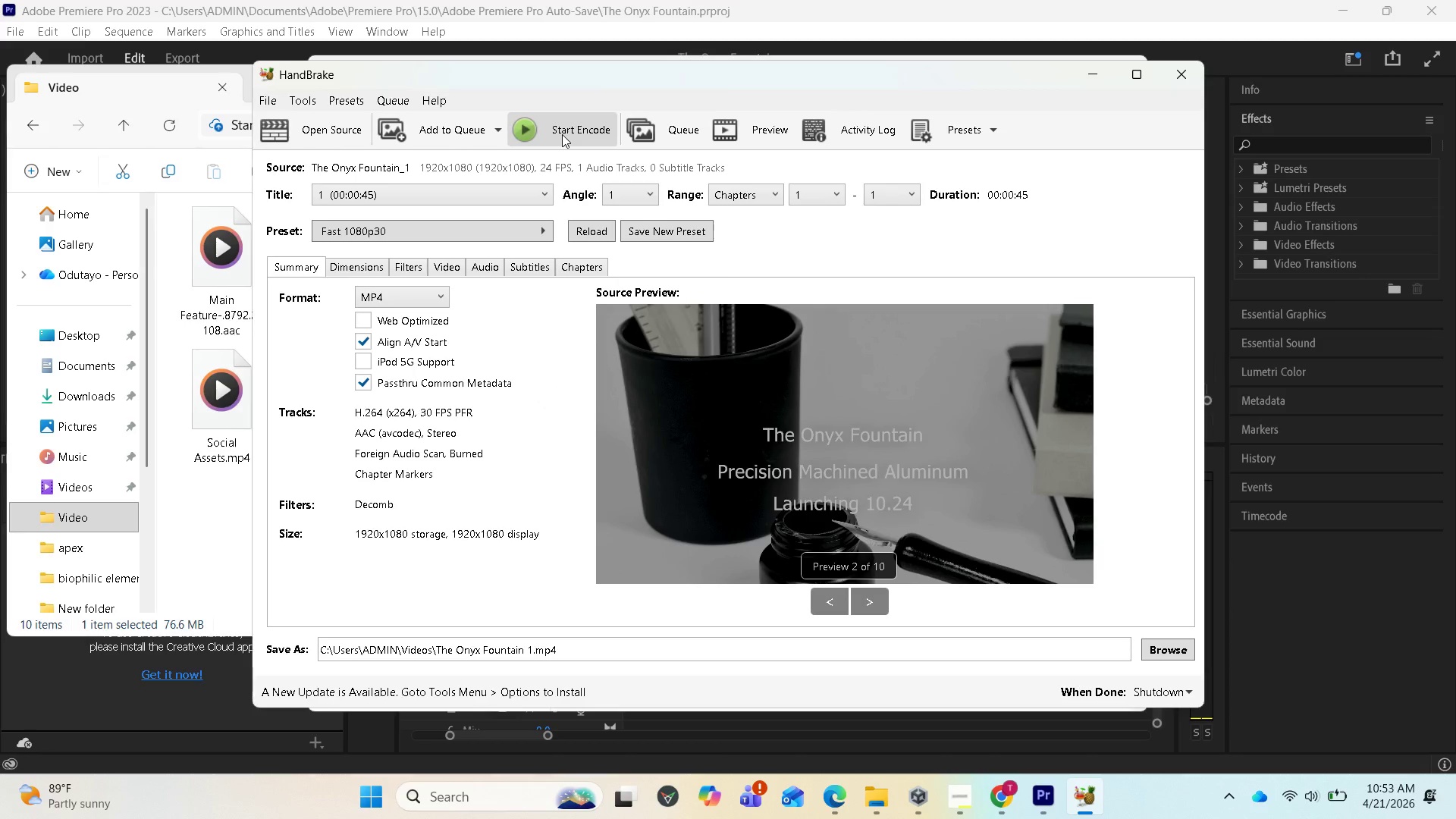 
left_click([562, 134])
 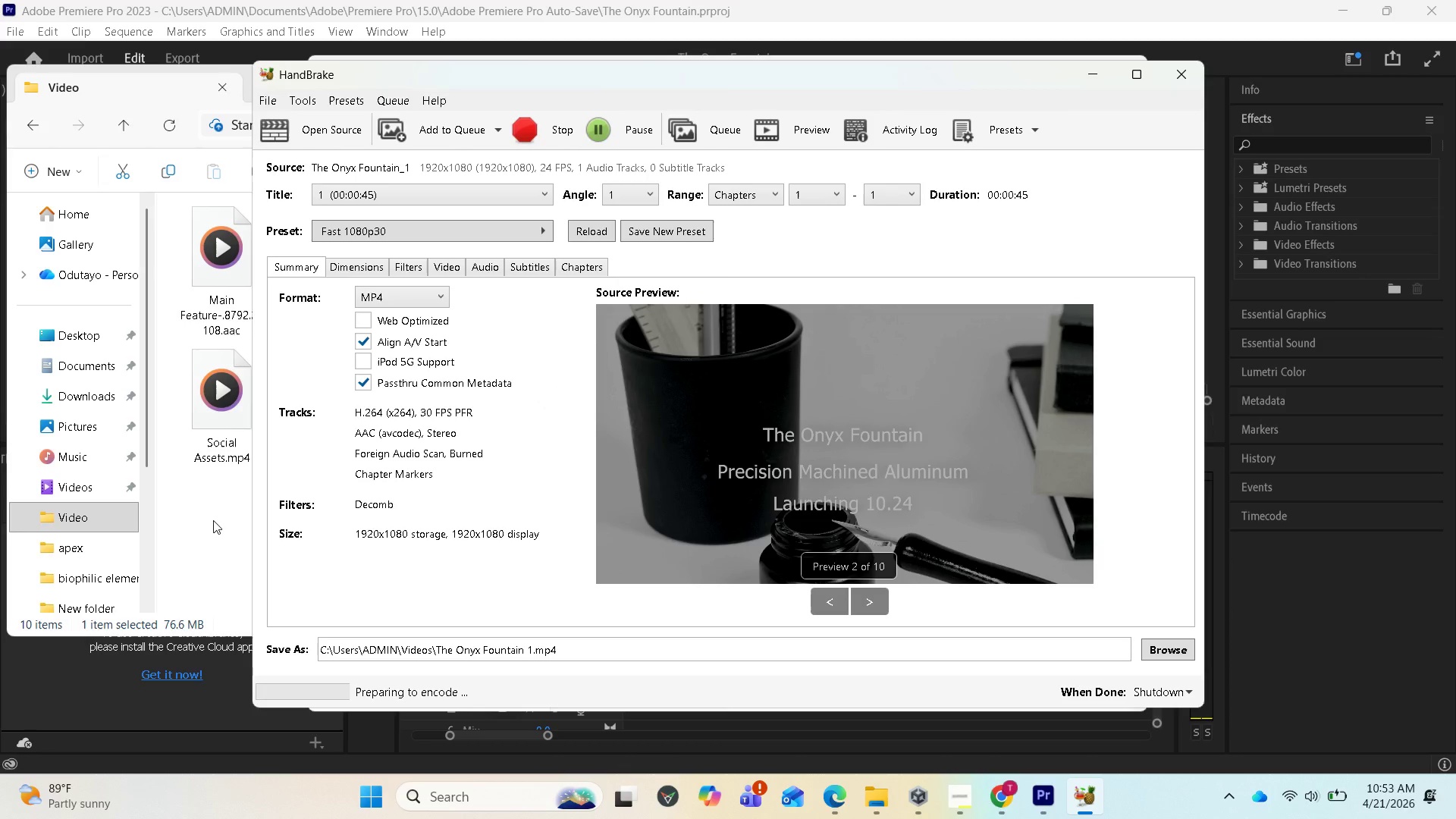 
left_click([213, 520])
 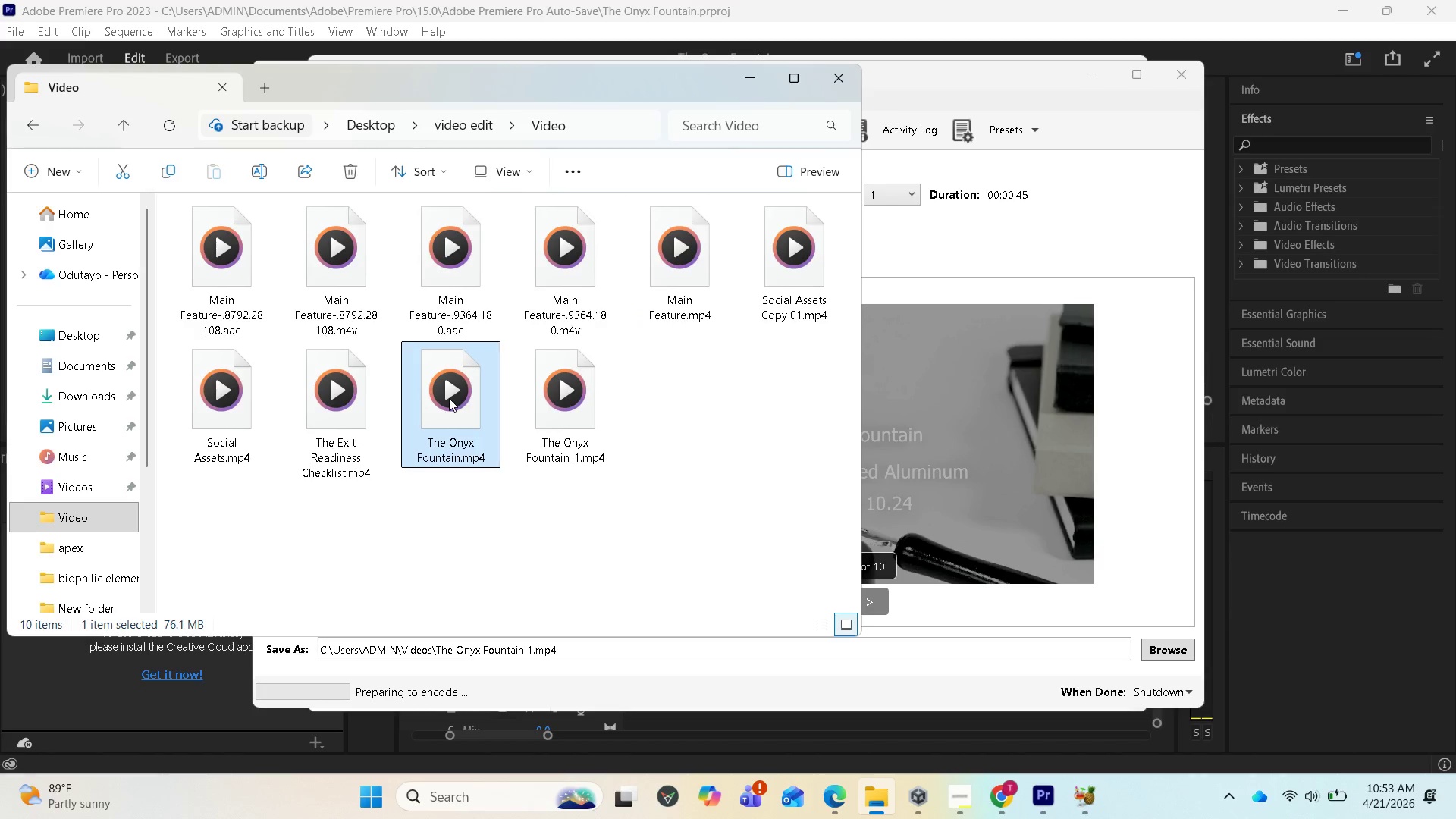 
double_click([449, 398])
 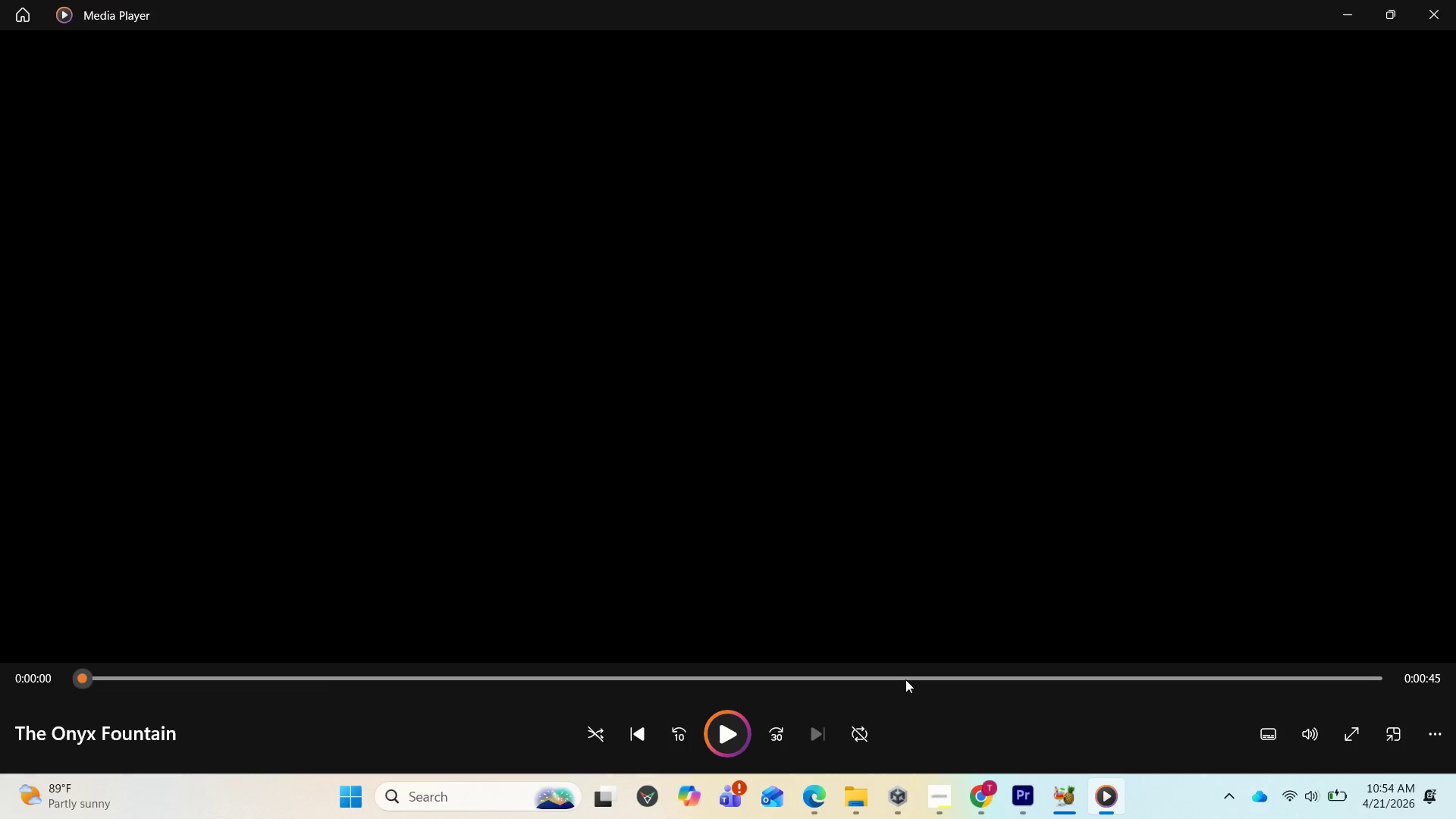 
wait(58.56)
 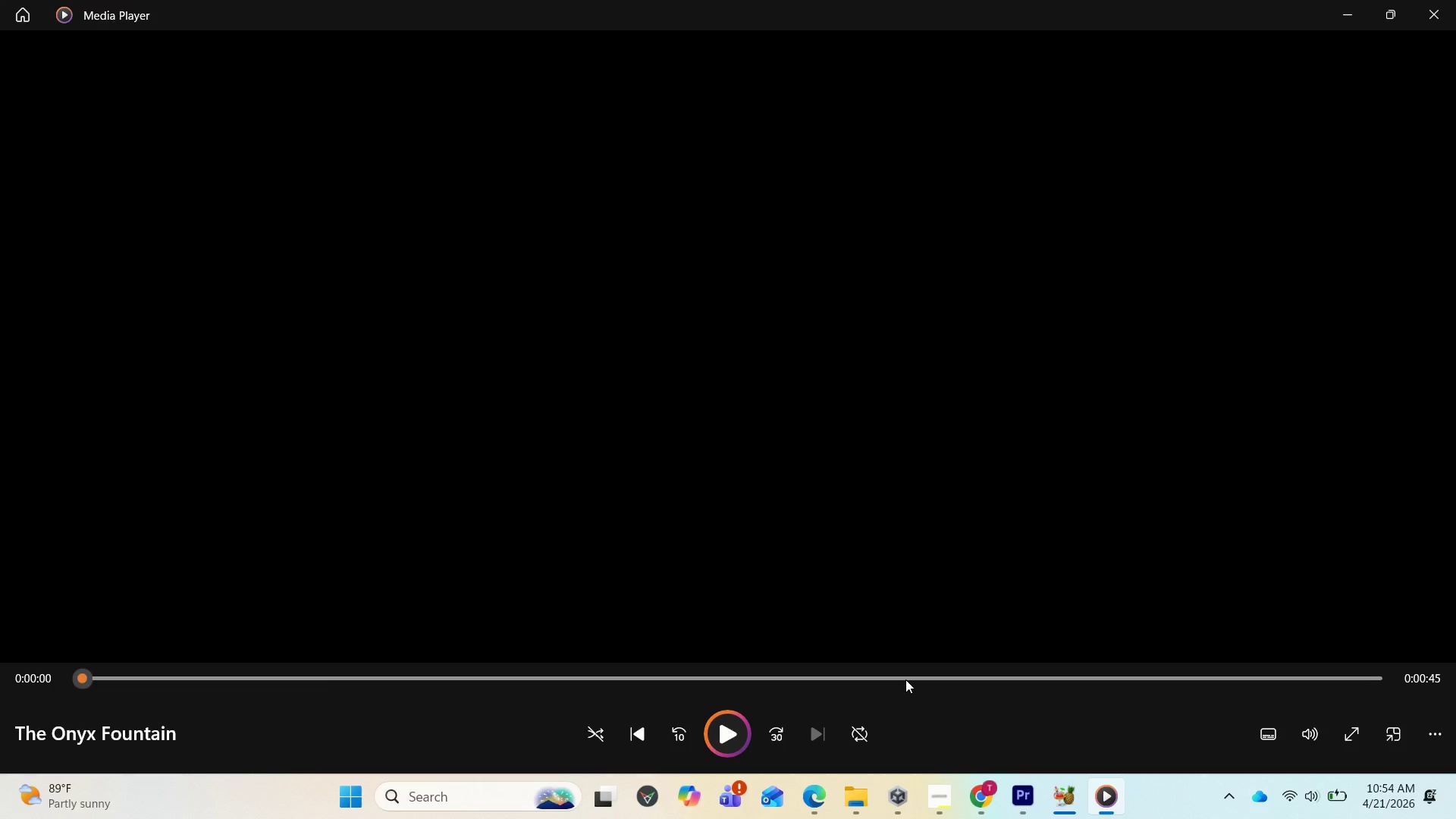 
left_click([792, 562])
 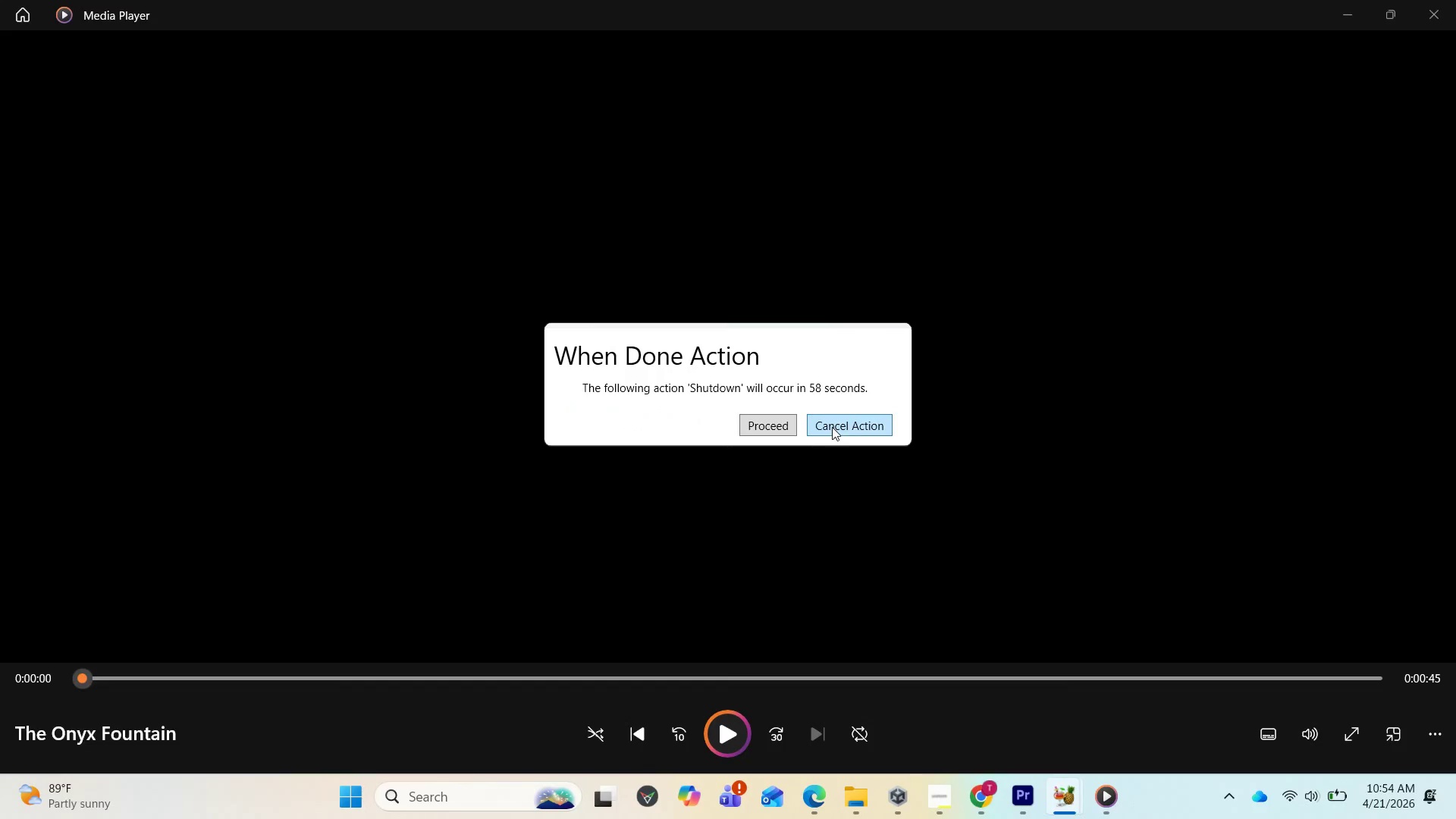 
left_click([833, 427])
 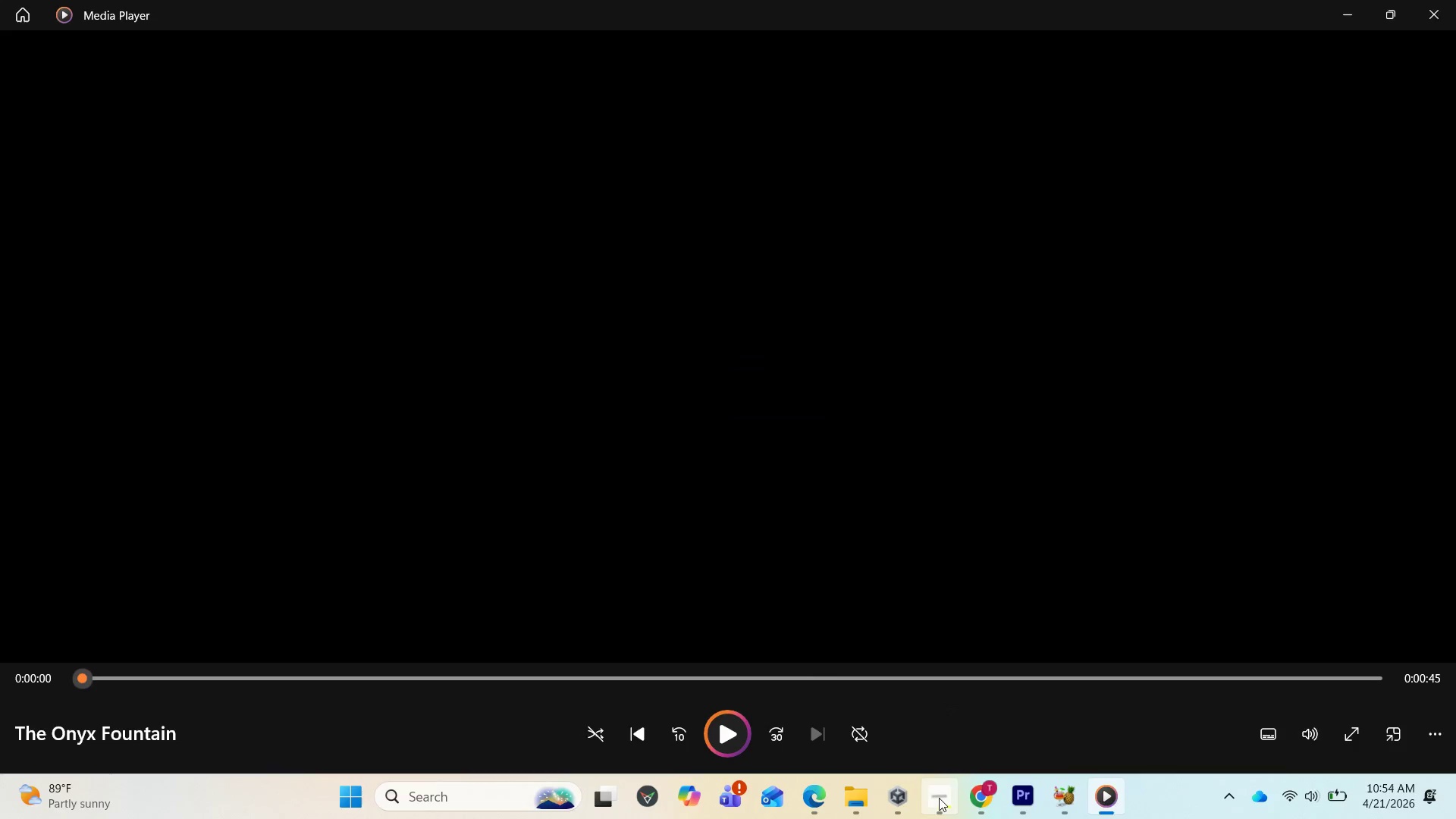 
left_click([938, 798])